 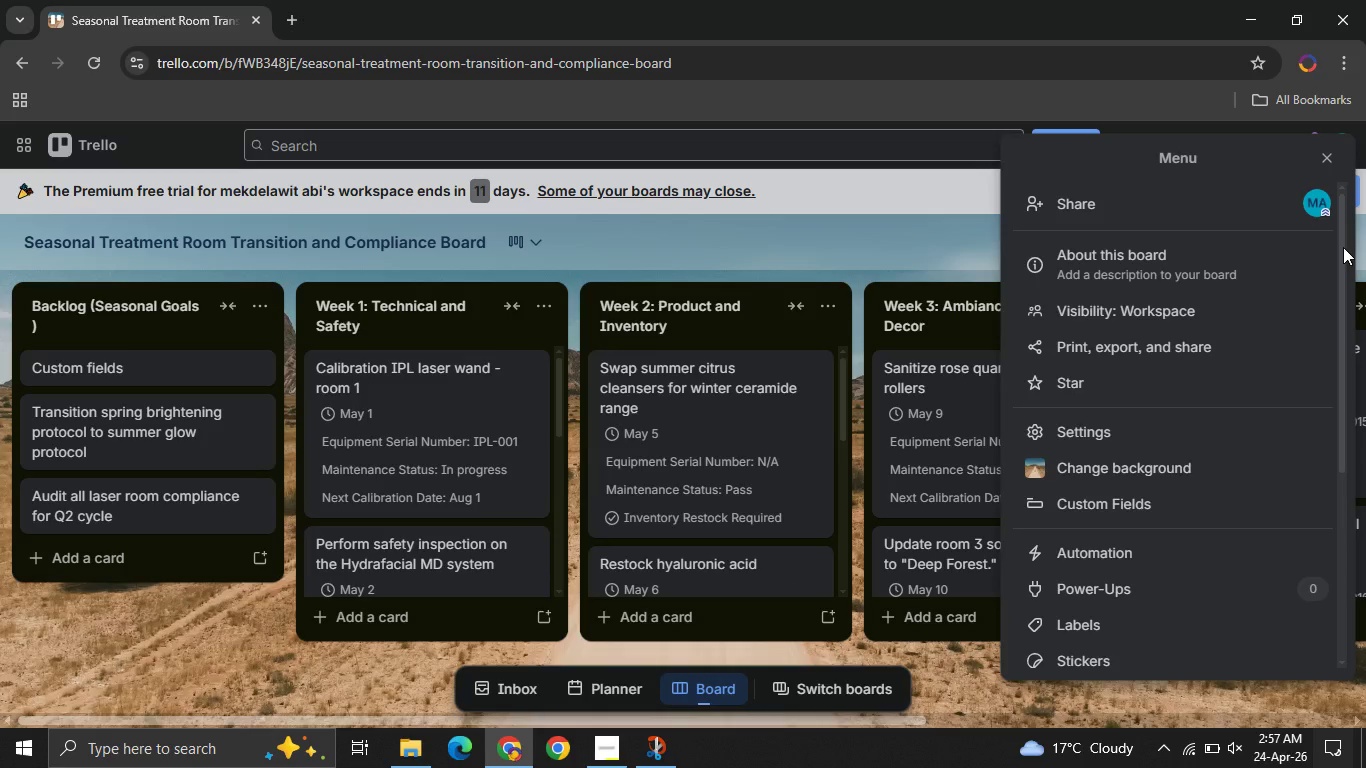 
left_click([1143, 316])
 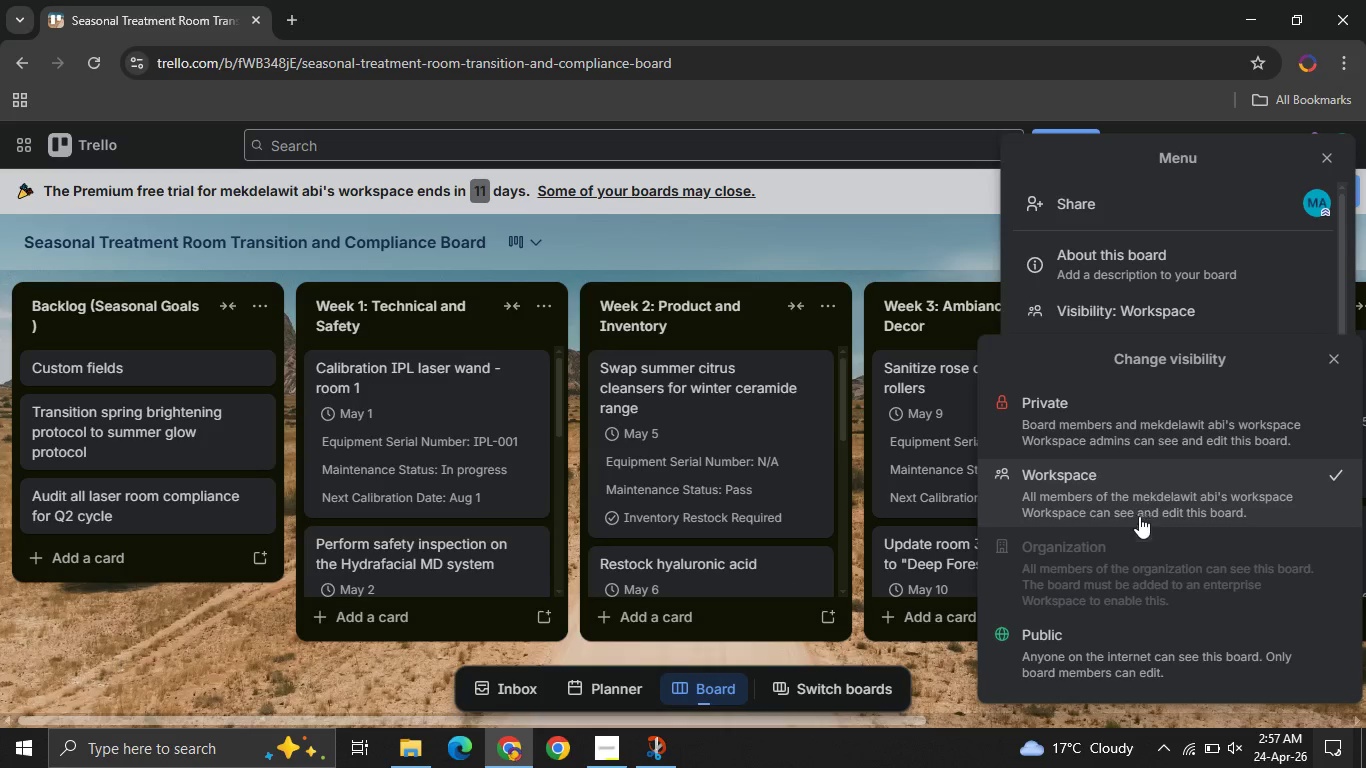 
left_click([1074, 646])
 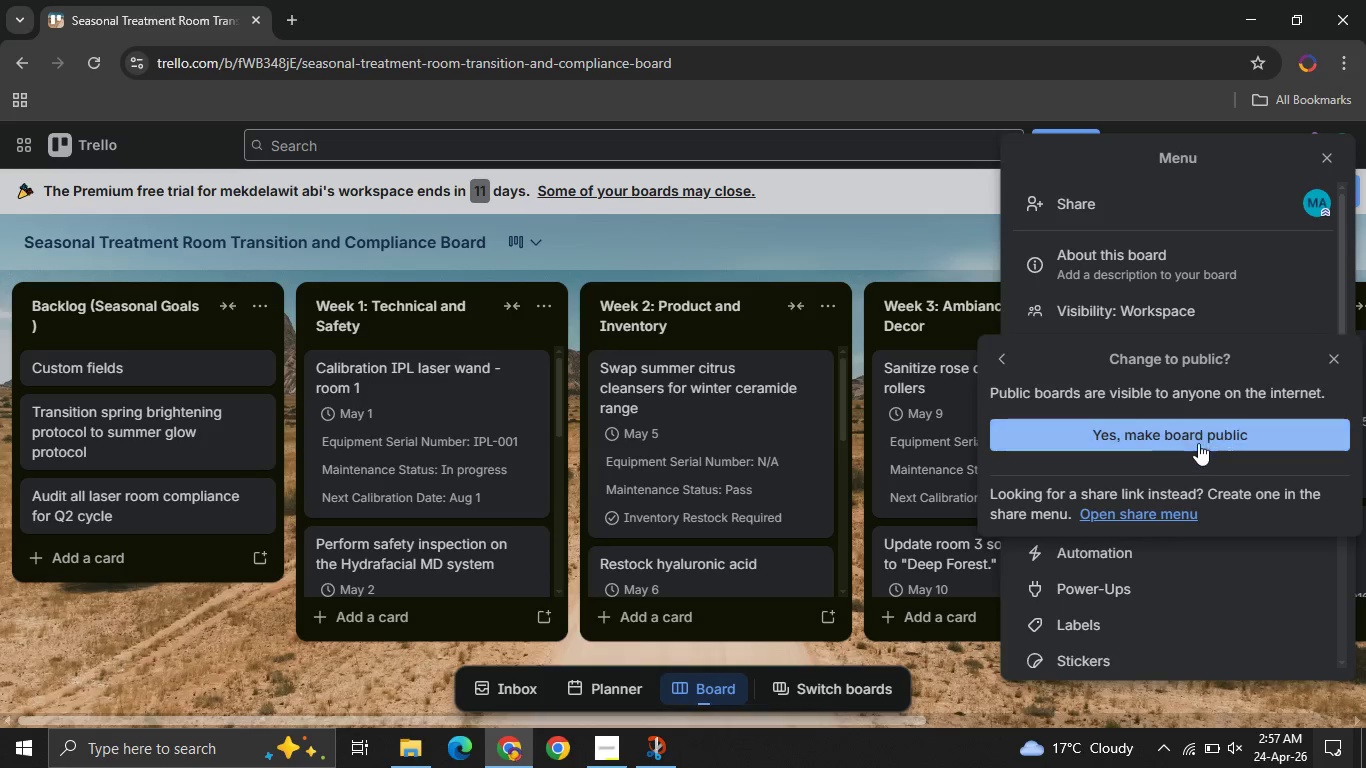 
left_click([1162, 434])
 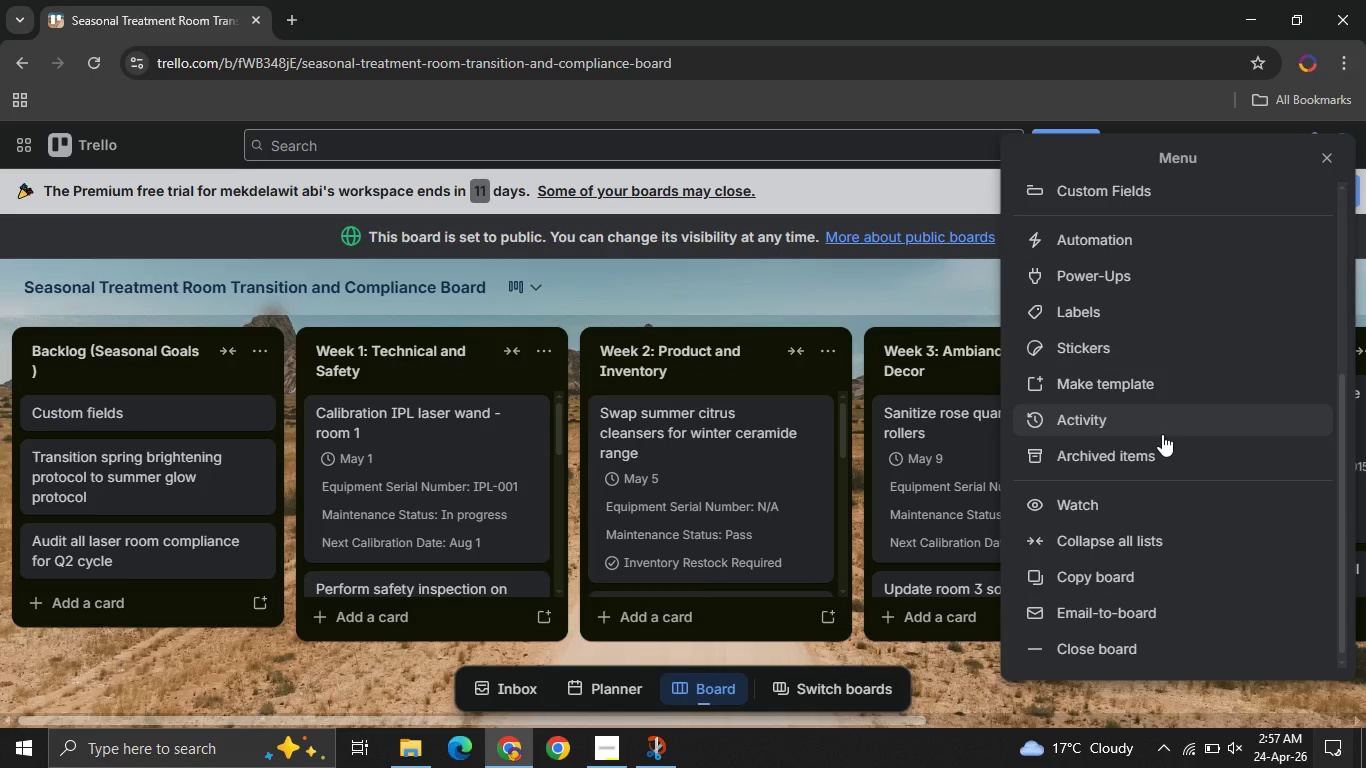 
wait(6.62)
 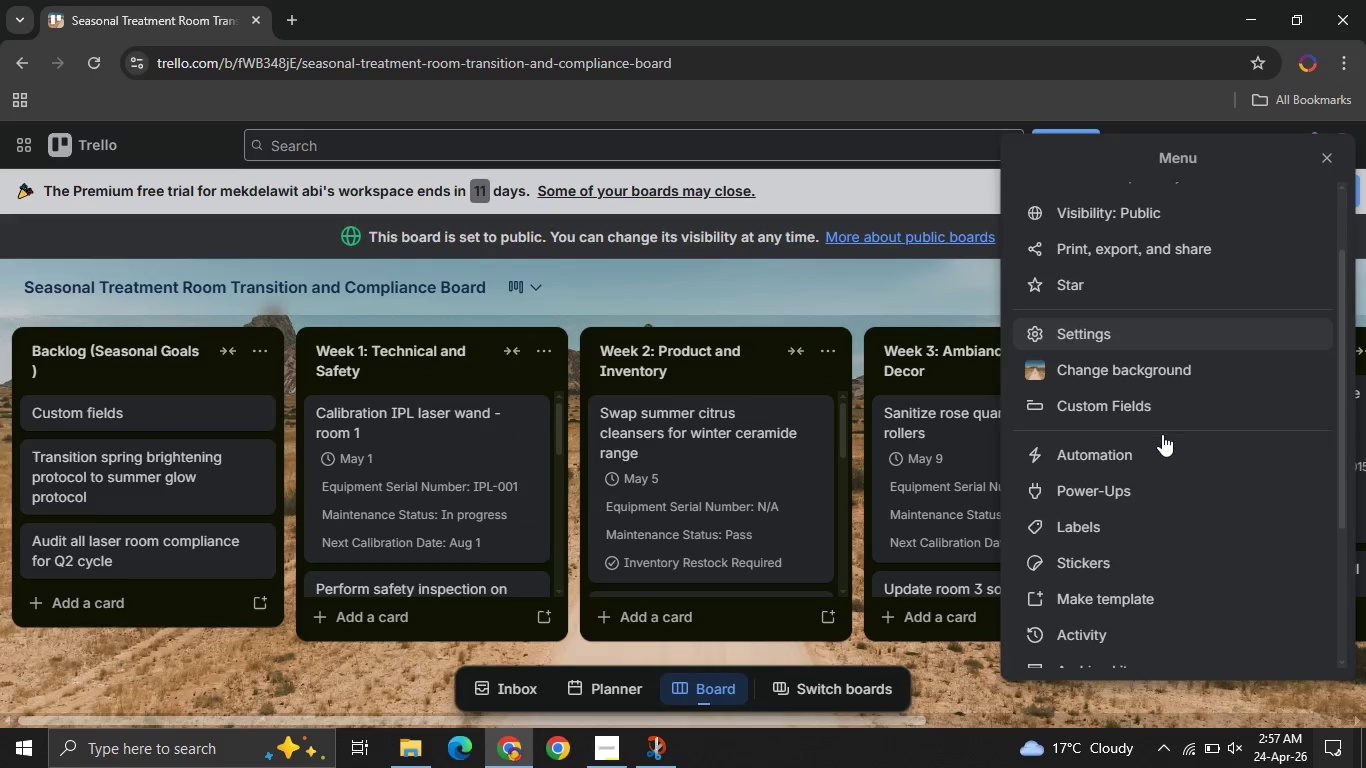 
left_click([1325, 167])
 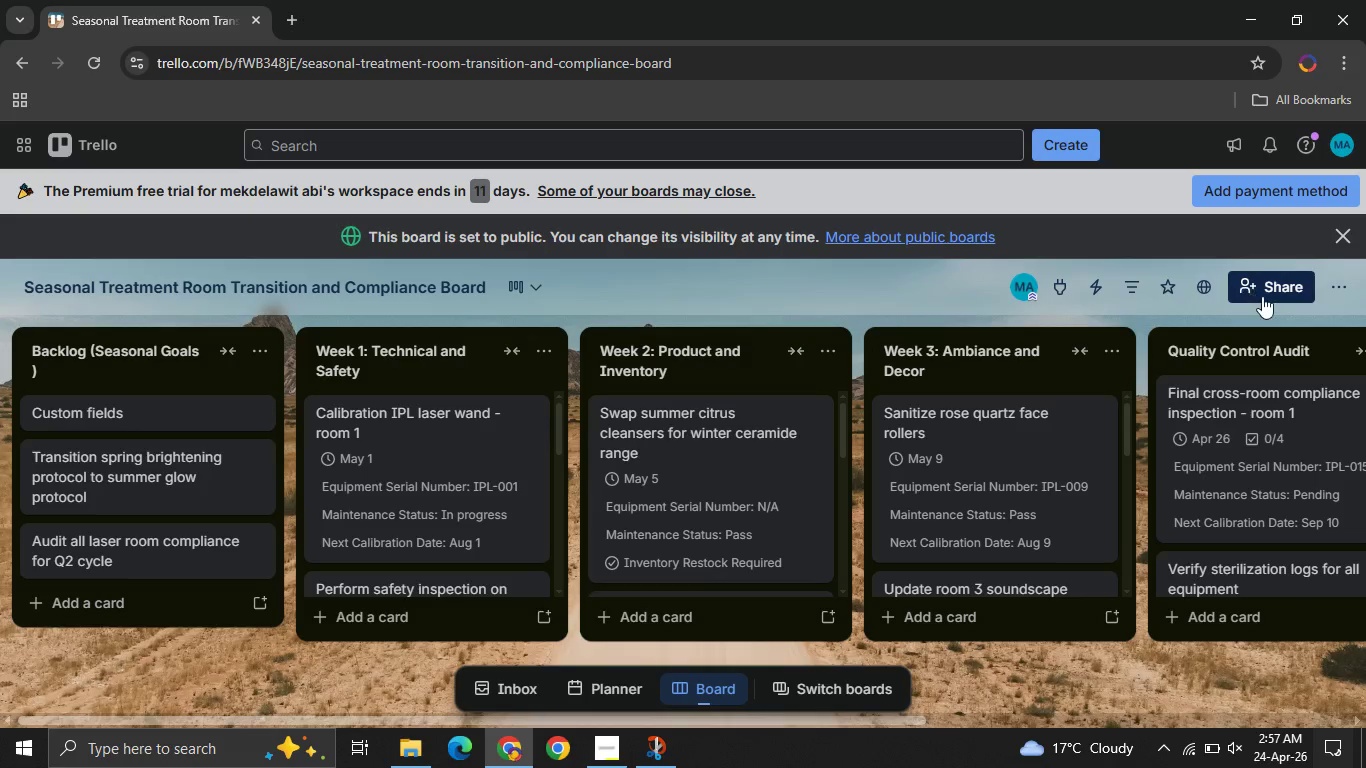 
left_click([1267, 297])
 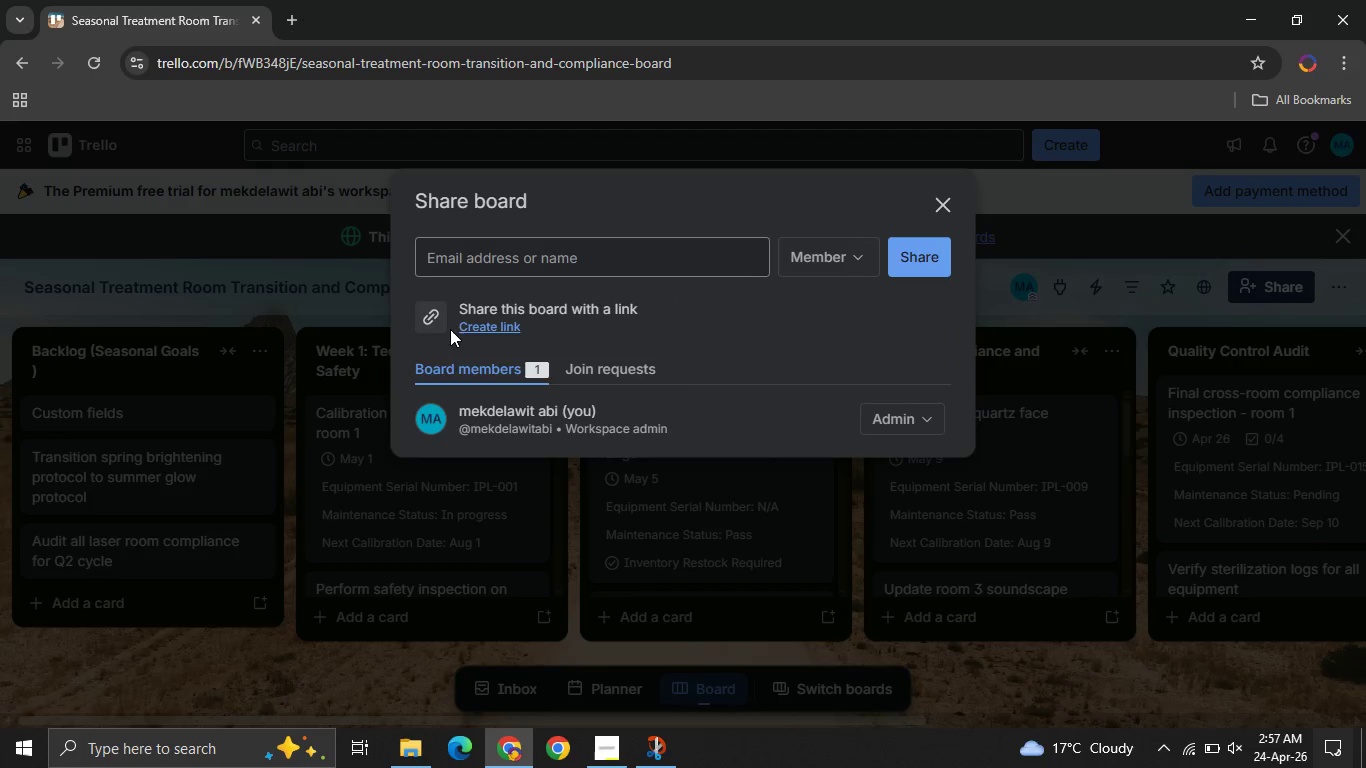 
left_click([493, 334])
 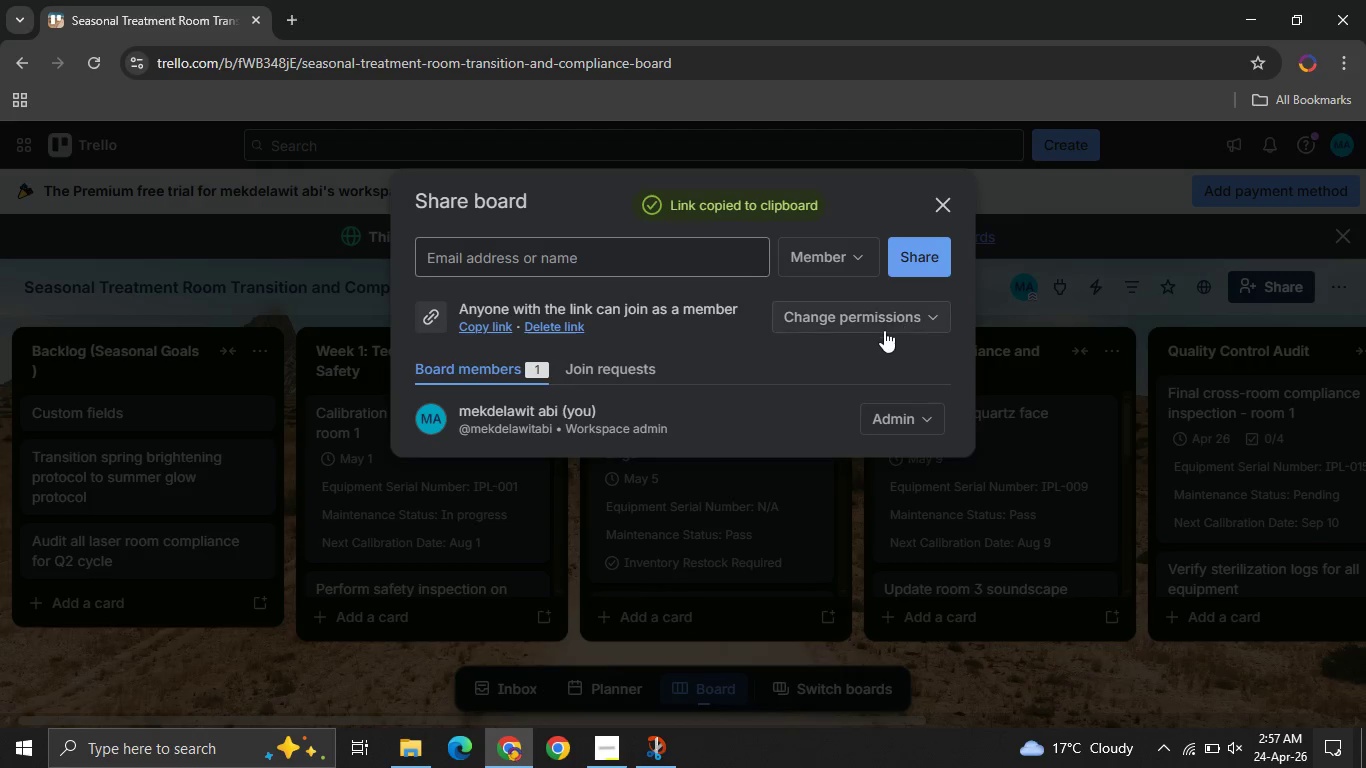 
left_click([864, 323])
 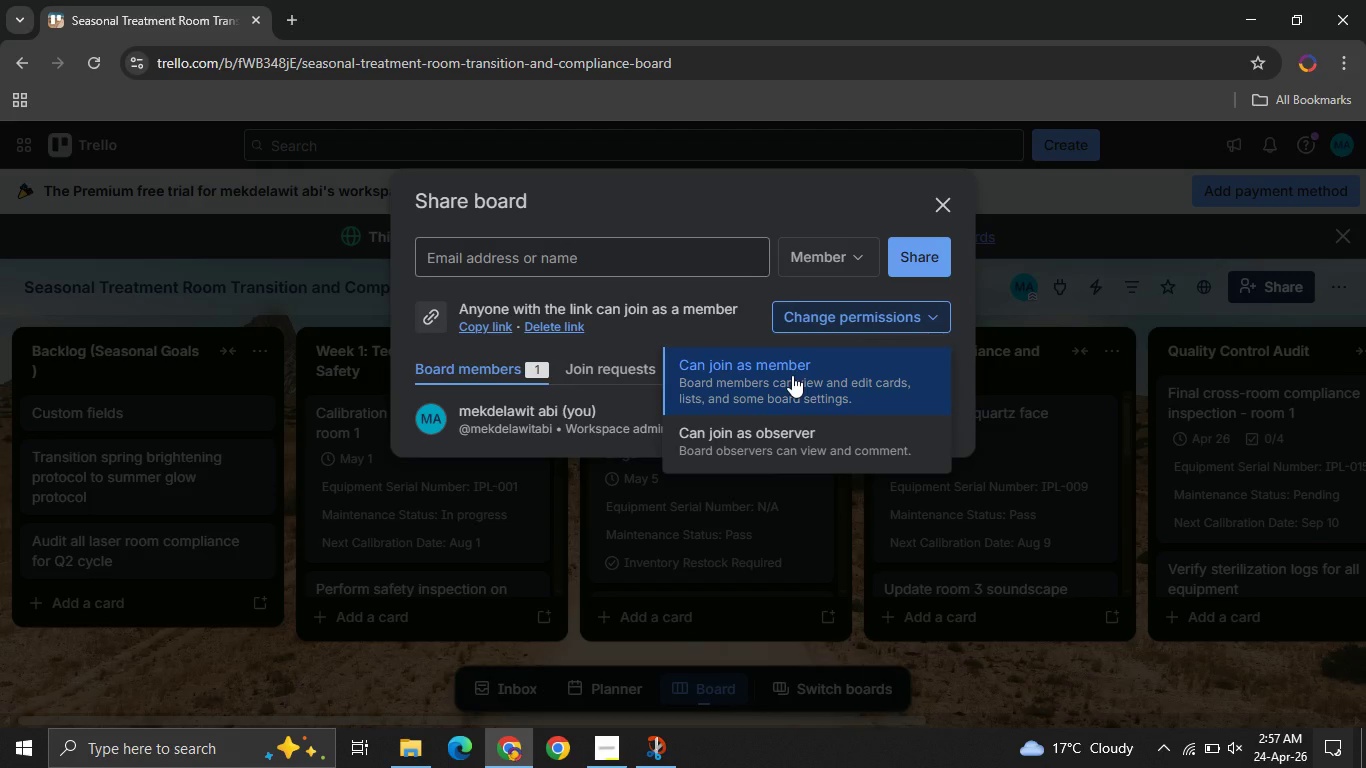 
left_click([792, 375])
 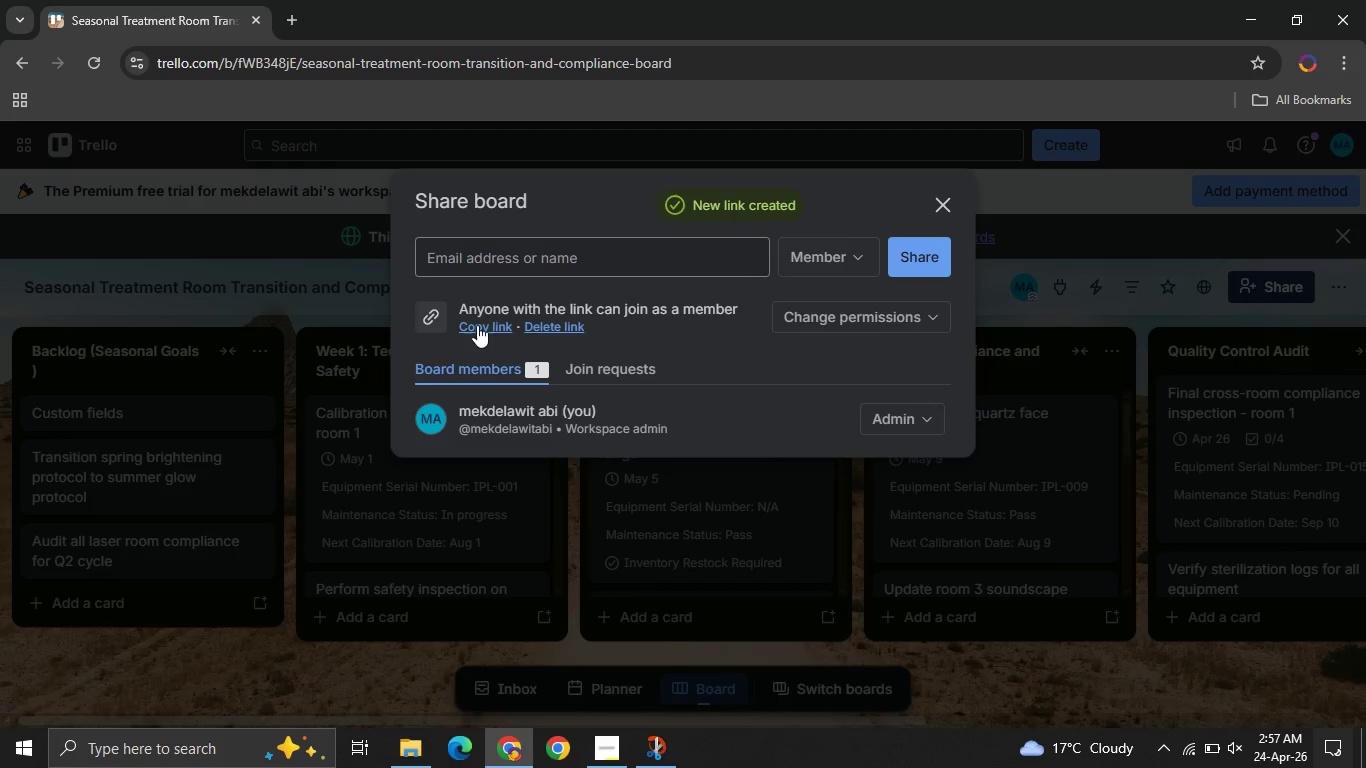 